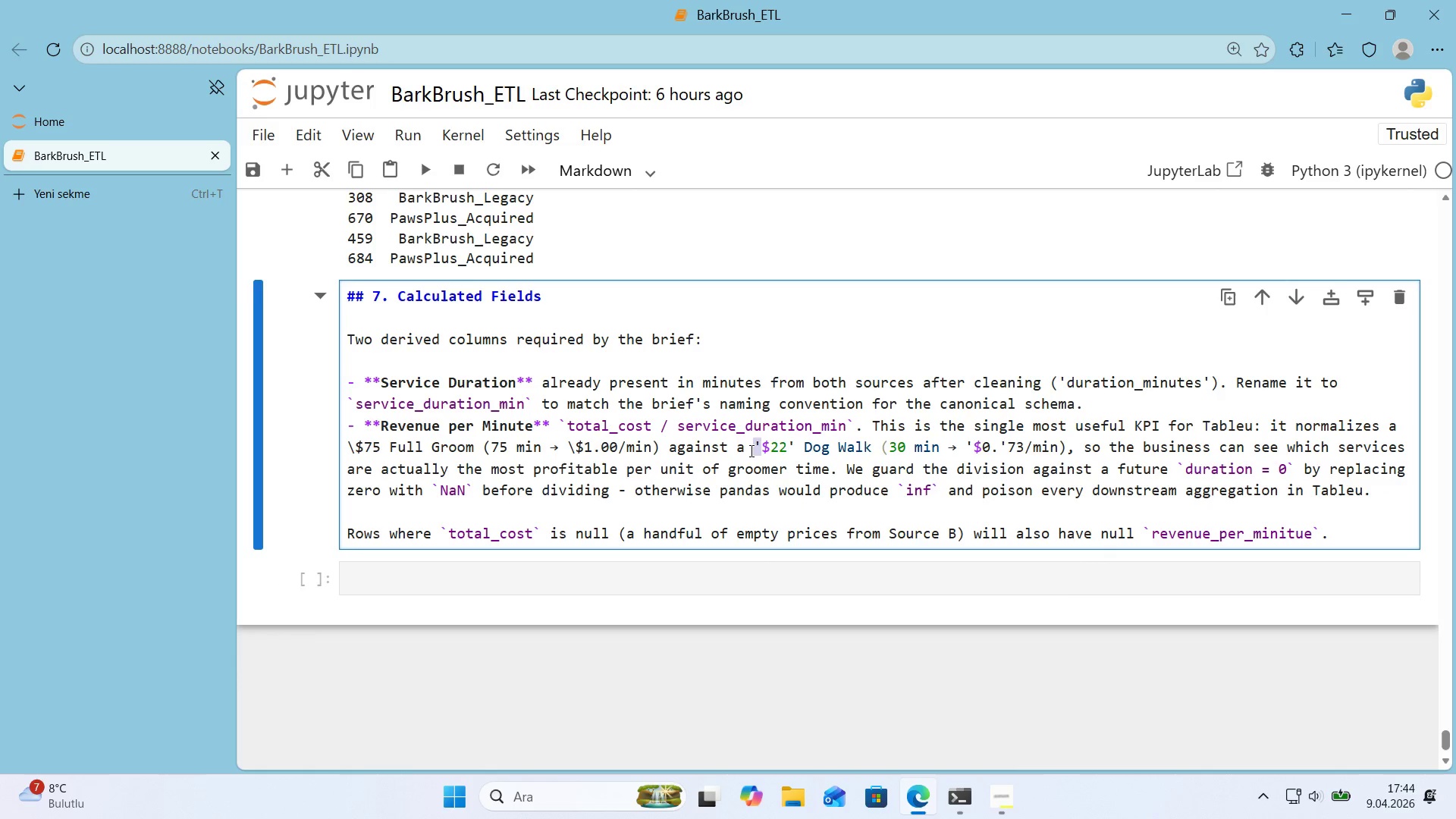 
key(Alt+Control+IntlYen)
 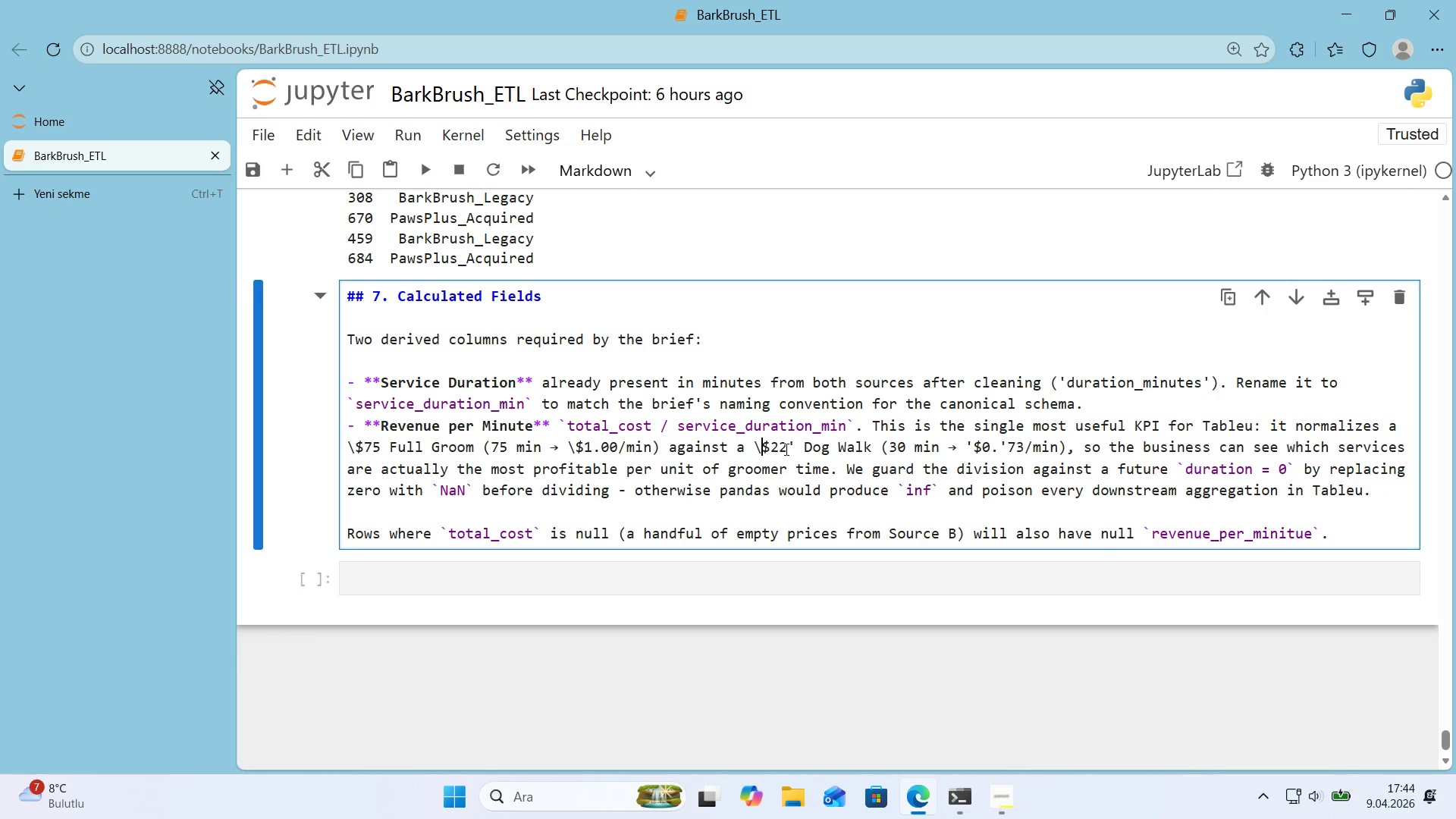 
left_click([792, 447])
 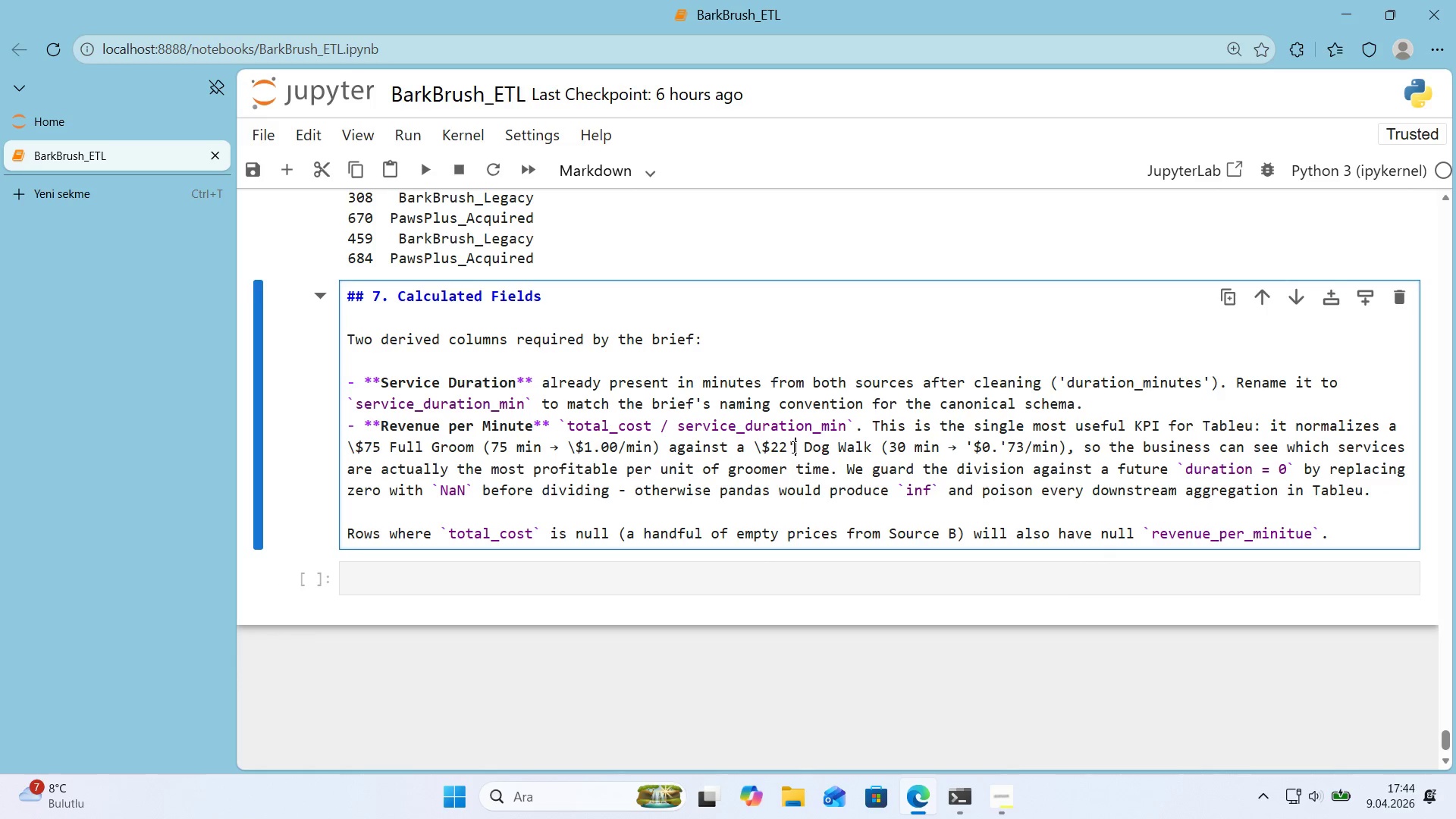 
key(Backspace)
 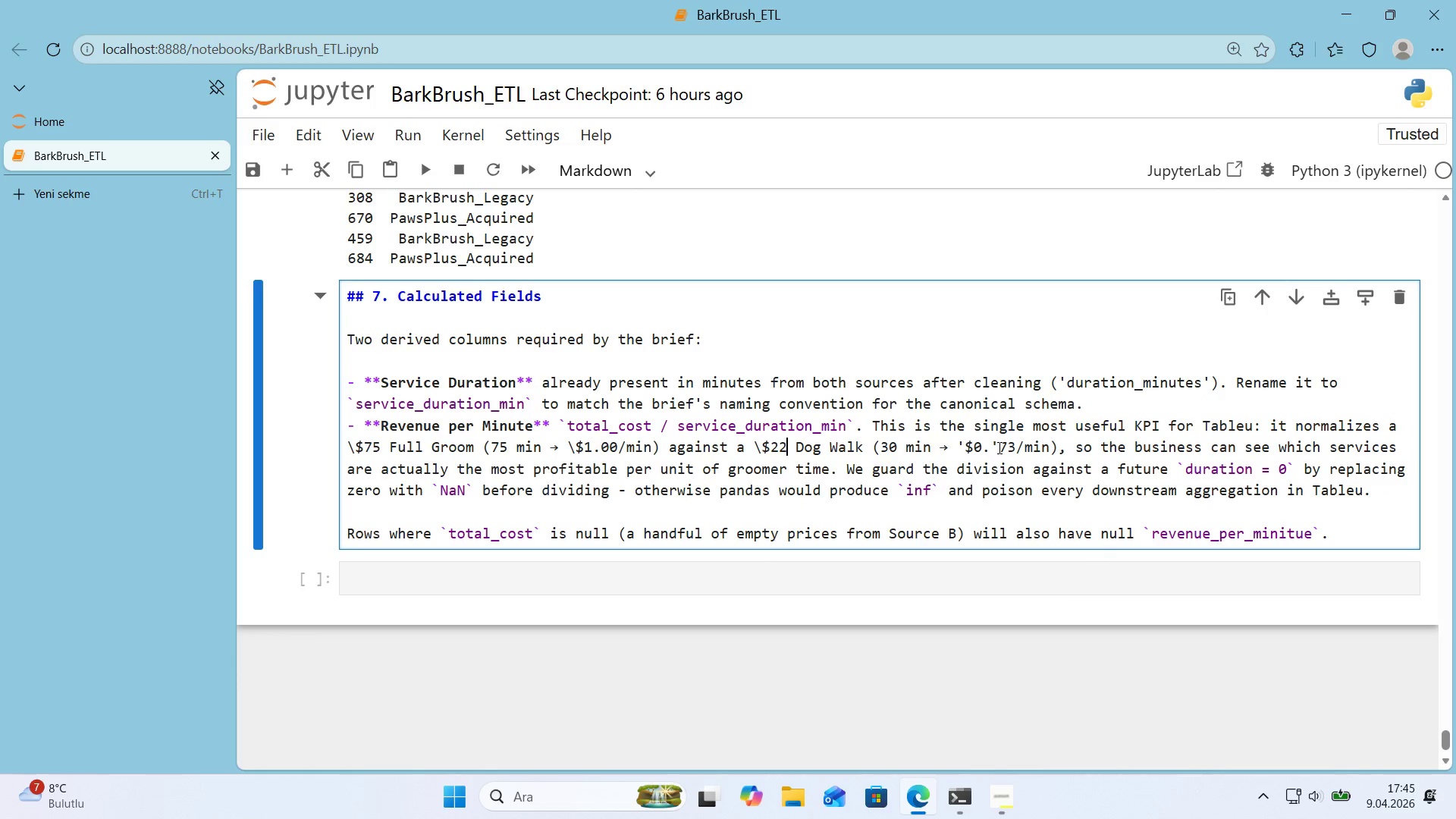 
left_click_drag(start_coordinate=[965, 449], to_coordinate=[959, 450])
 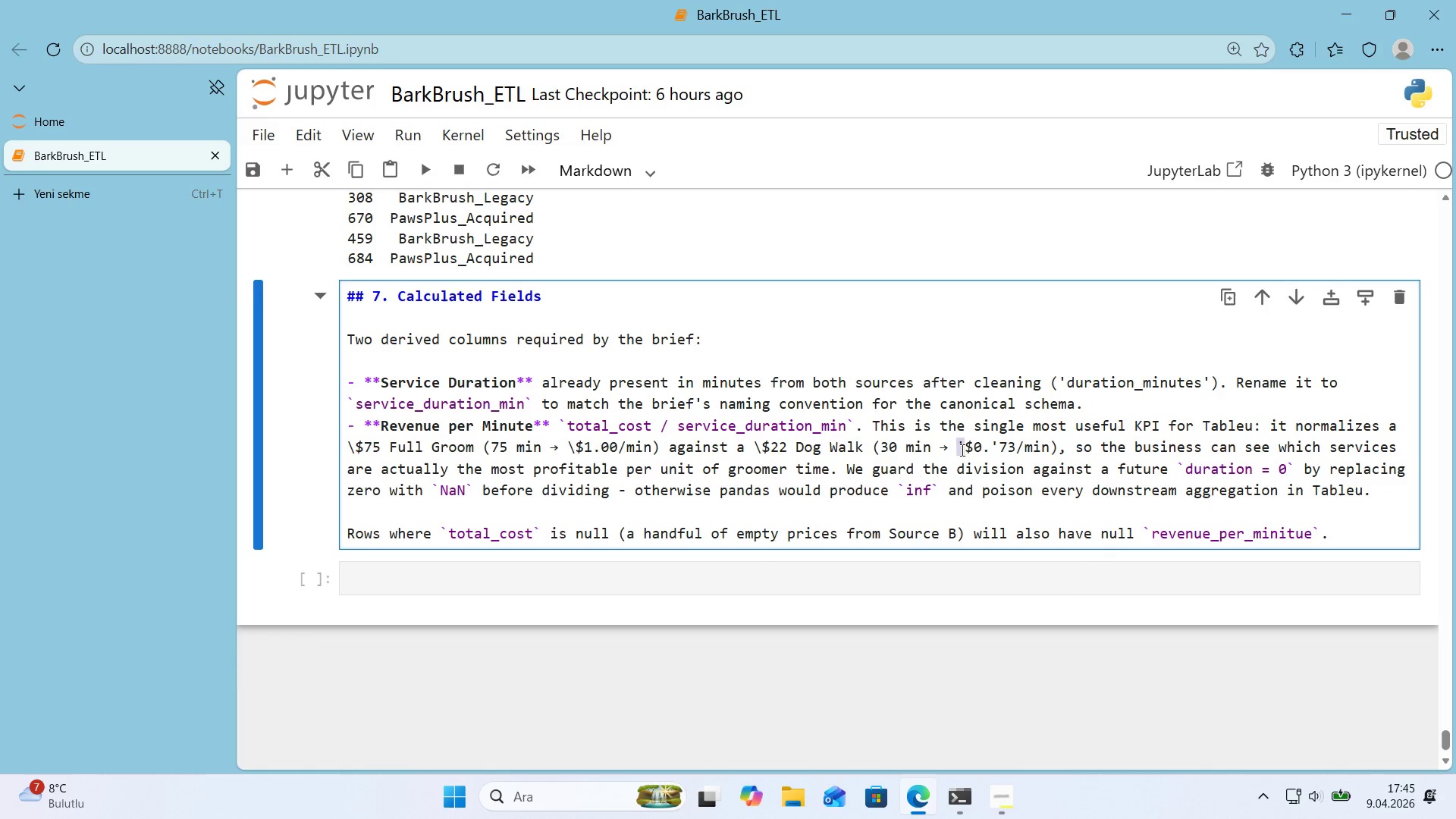 
key(Alt+Control+IntlYen)
 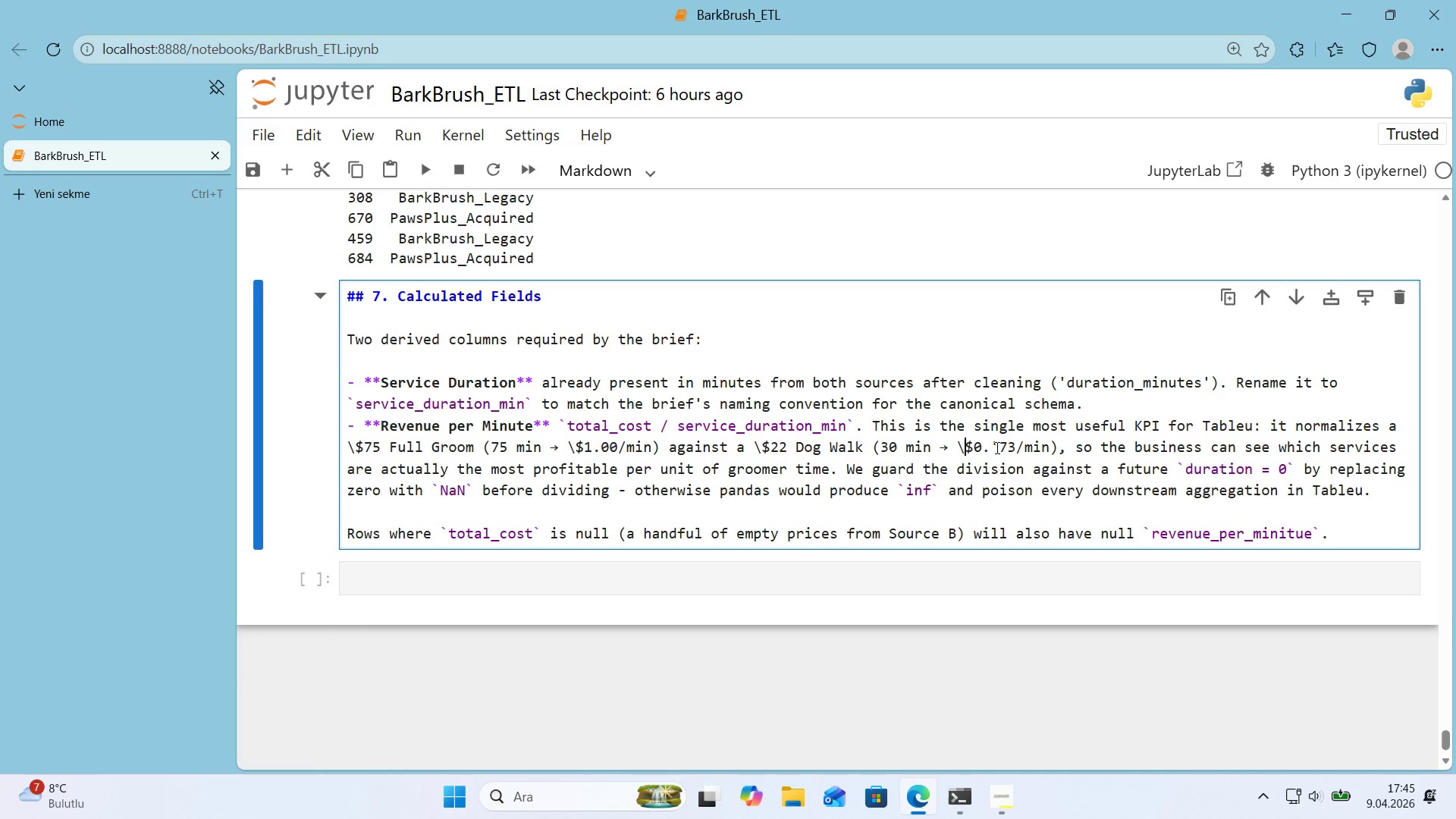 
left_click([998, 447])
 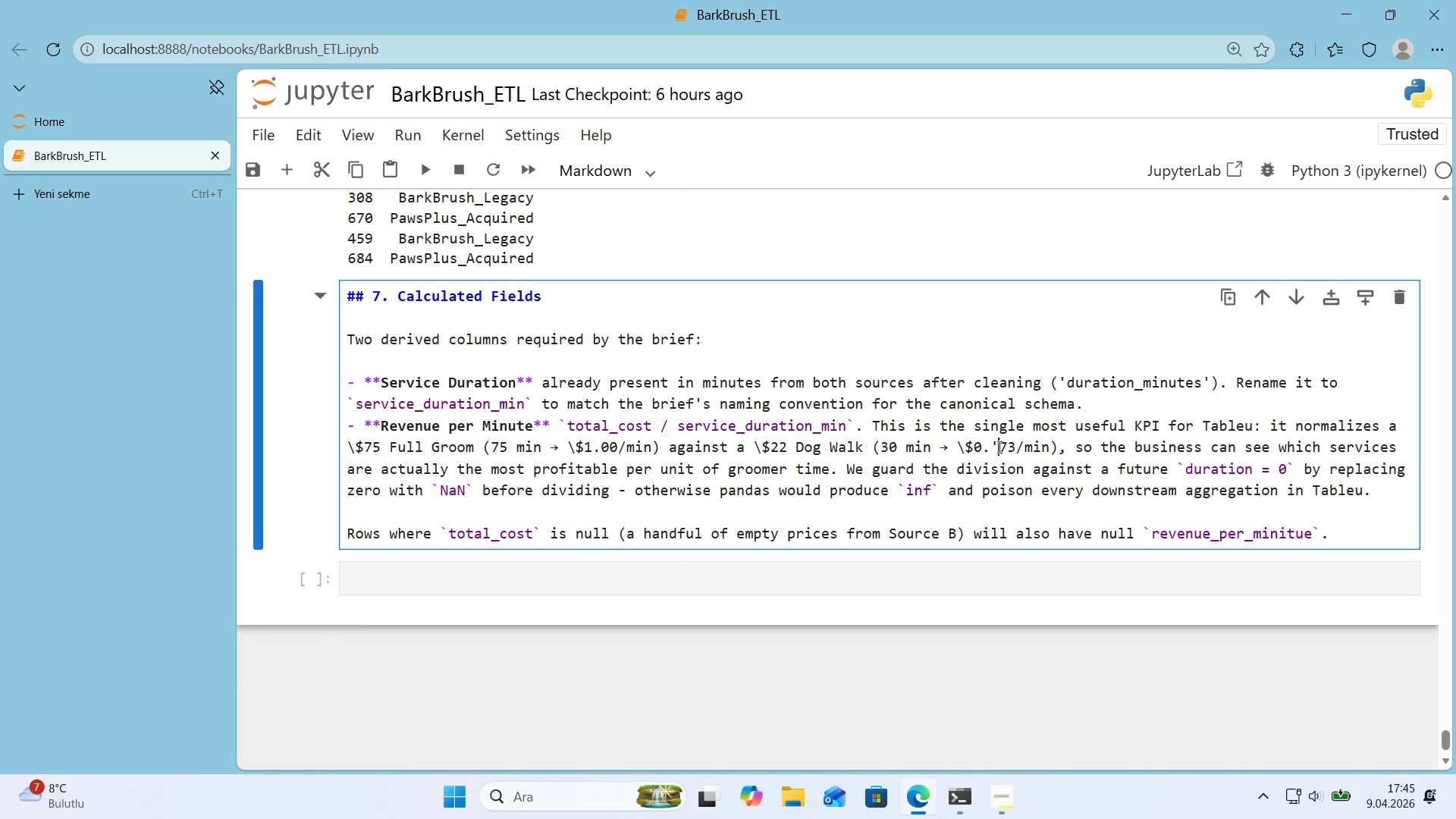 
key(Backspace)
 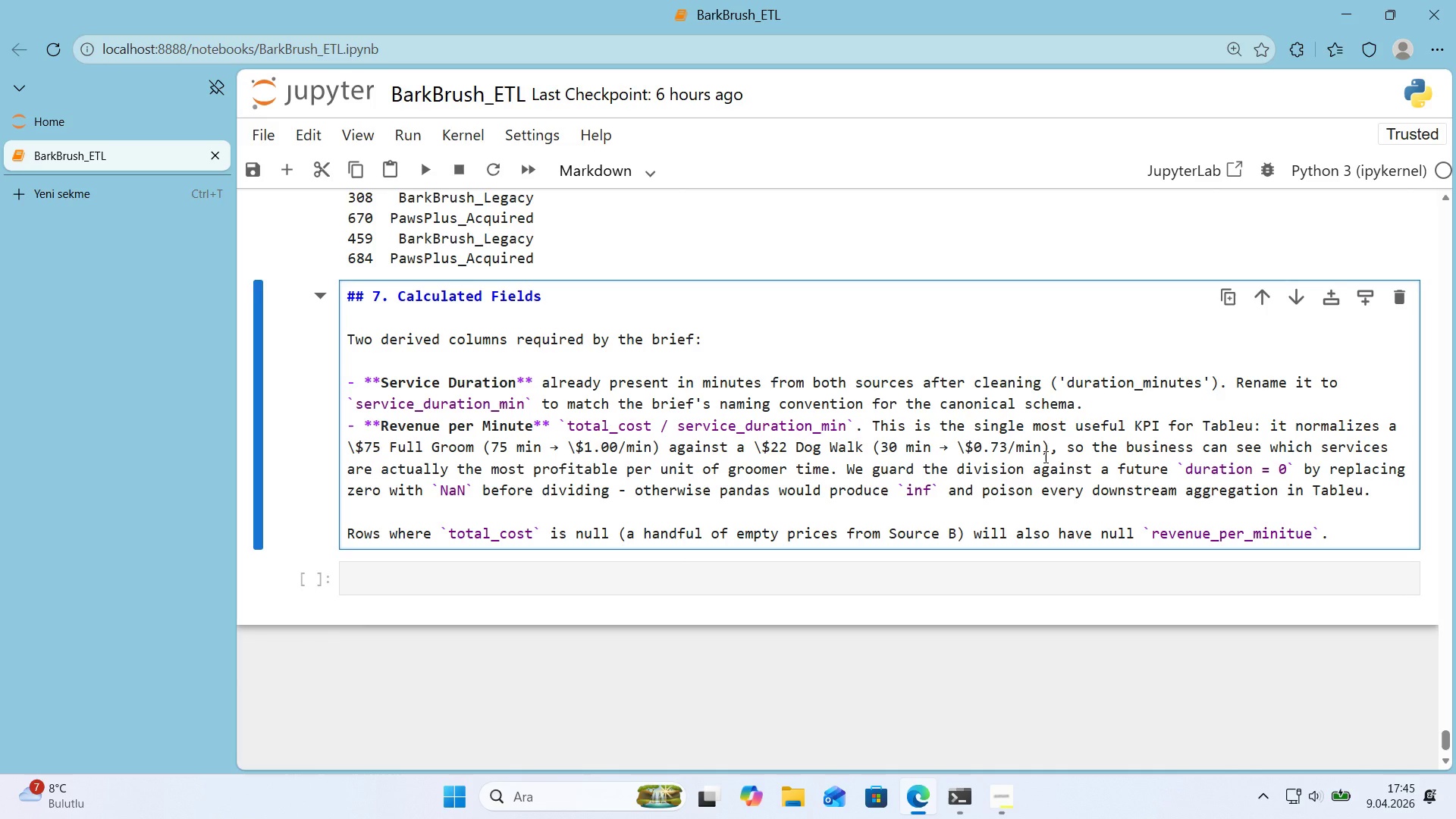 
key(Shift+Enter)
 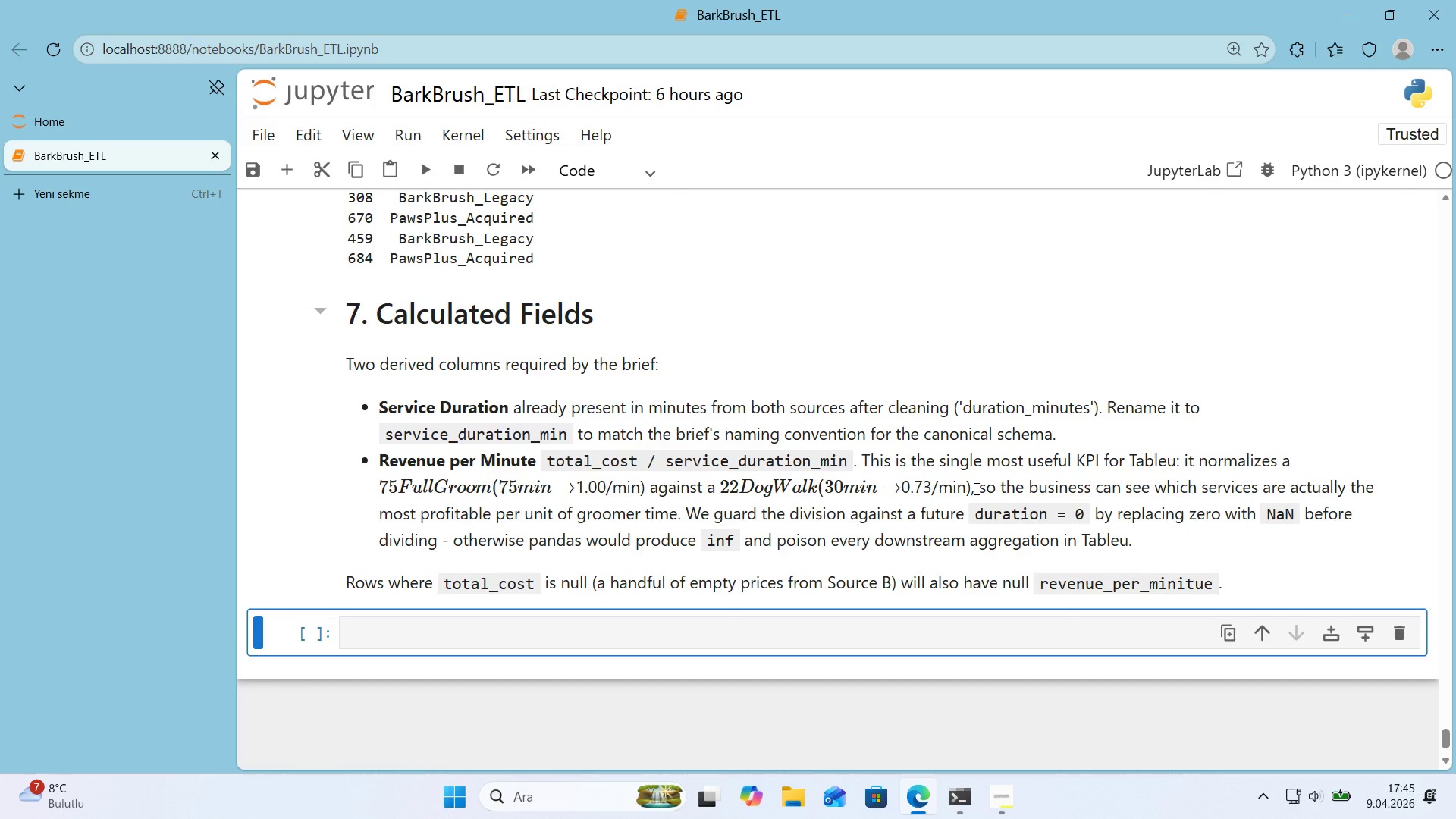 
double_click([836, 478])
 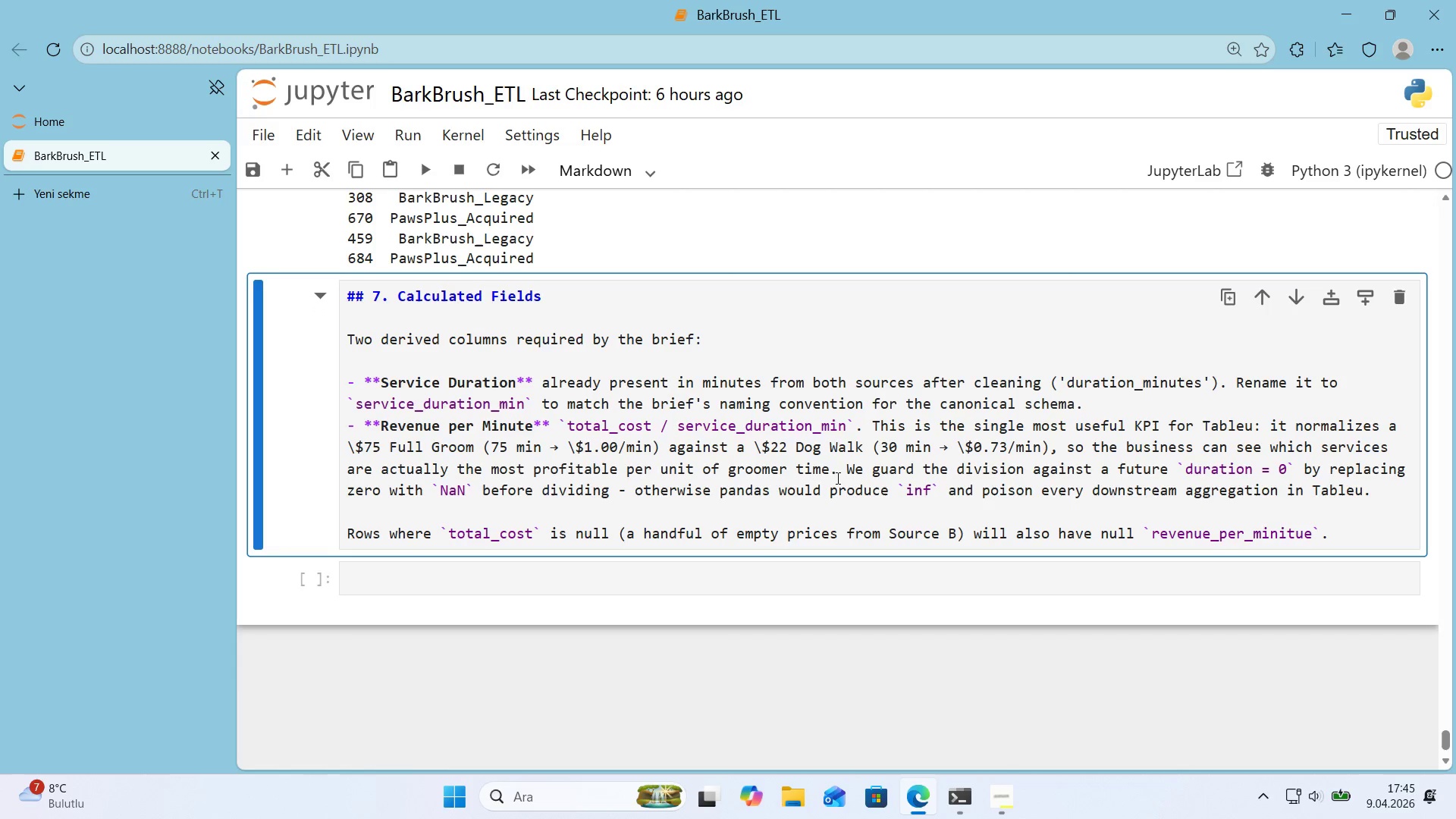 
left_click([792, 450])
 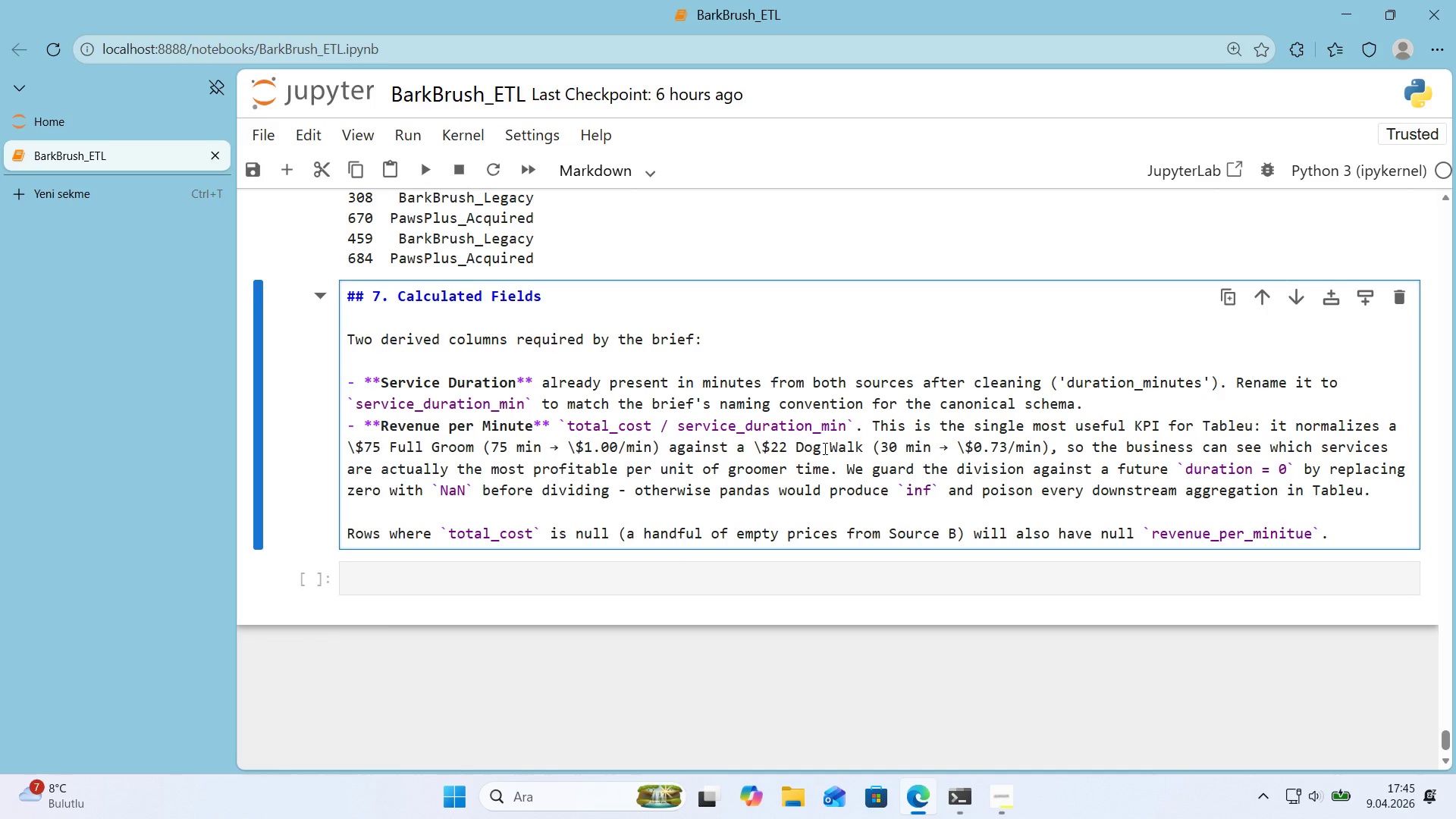 
key(Alt+Control+IntlYen)
 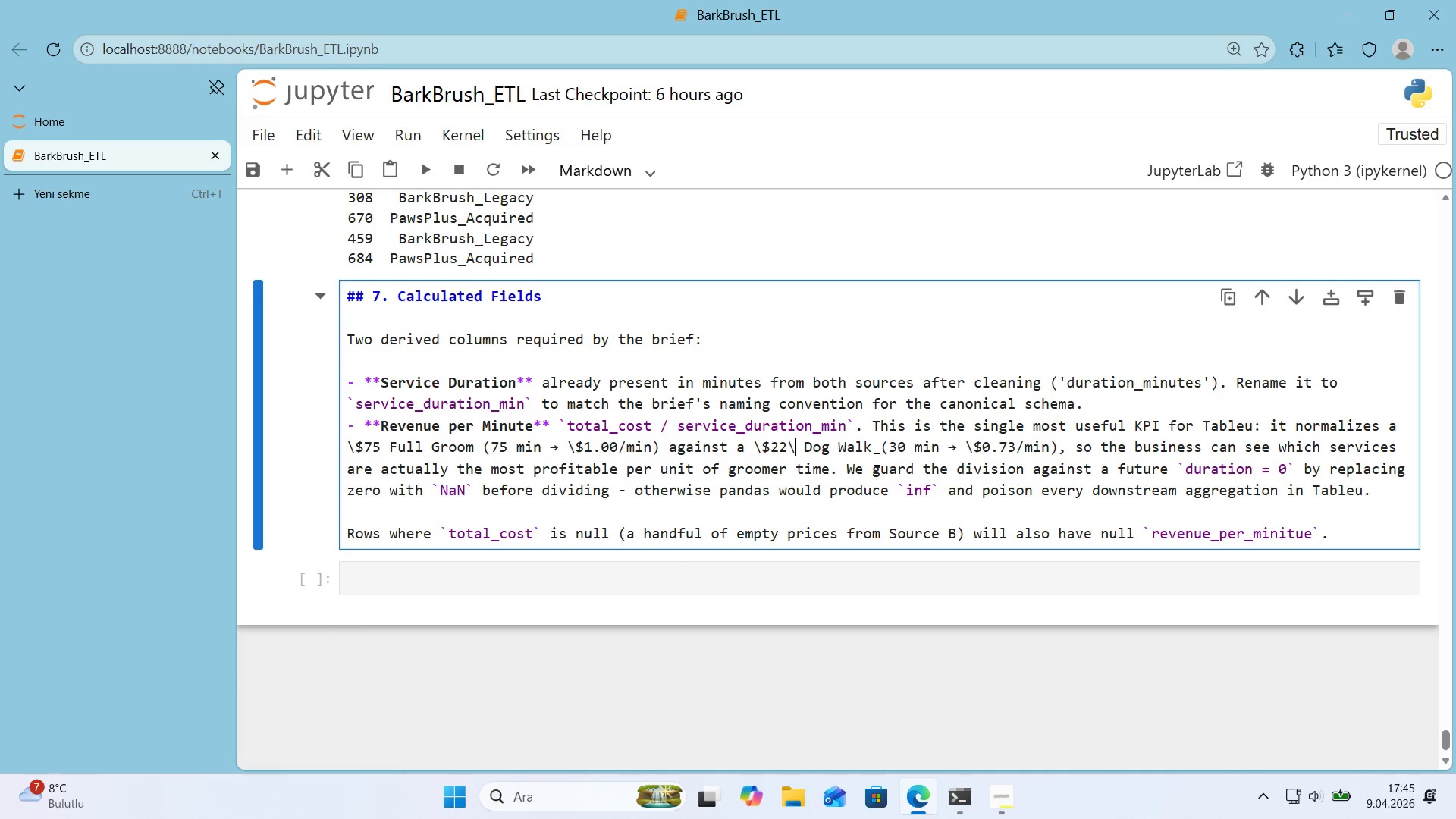 
key(Shift+Enter)
 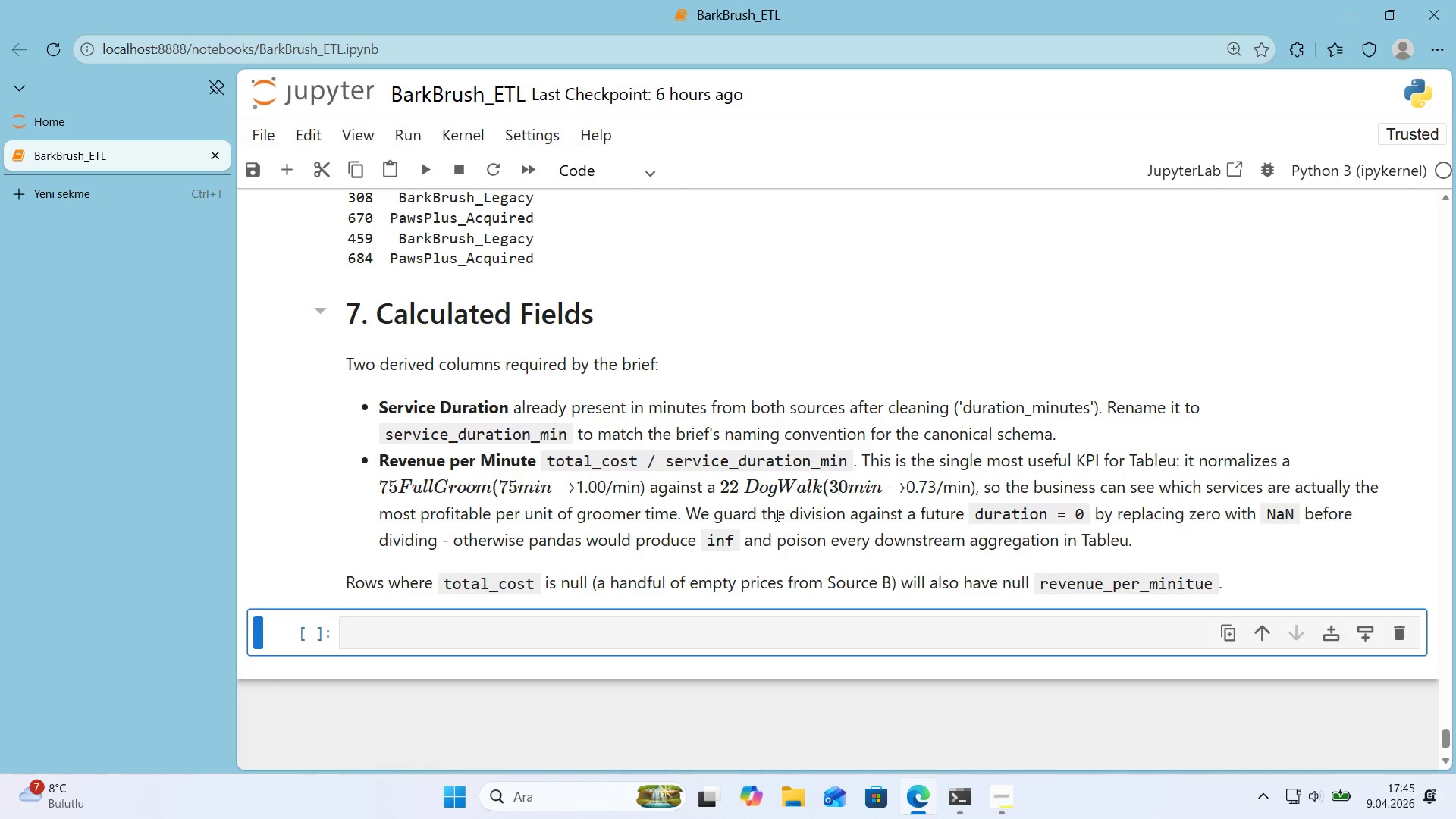 
double_click([776, 515])
 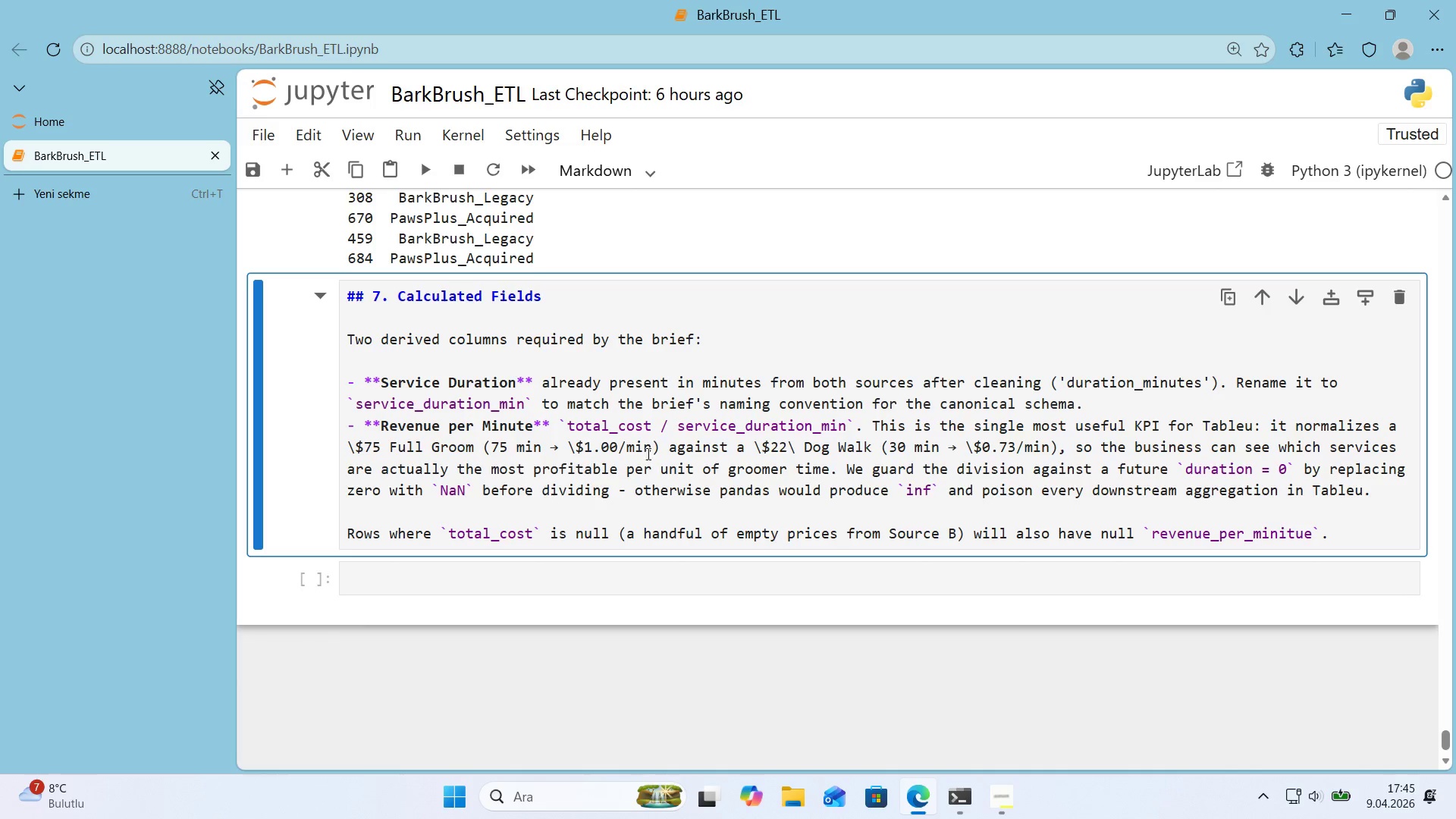 
wait(23.95)
 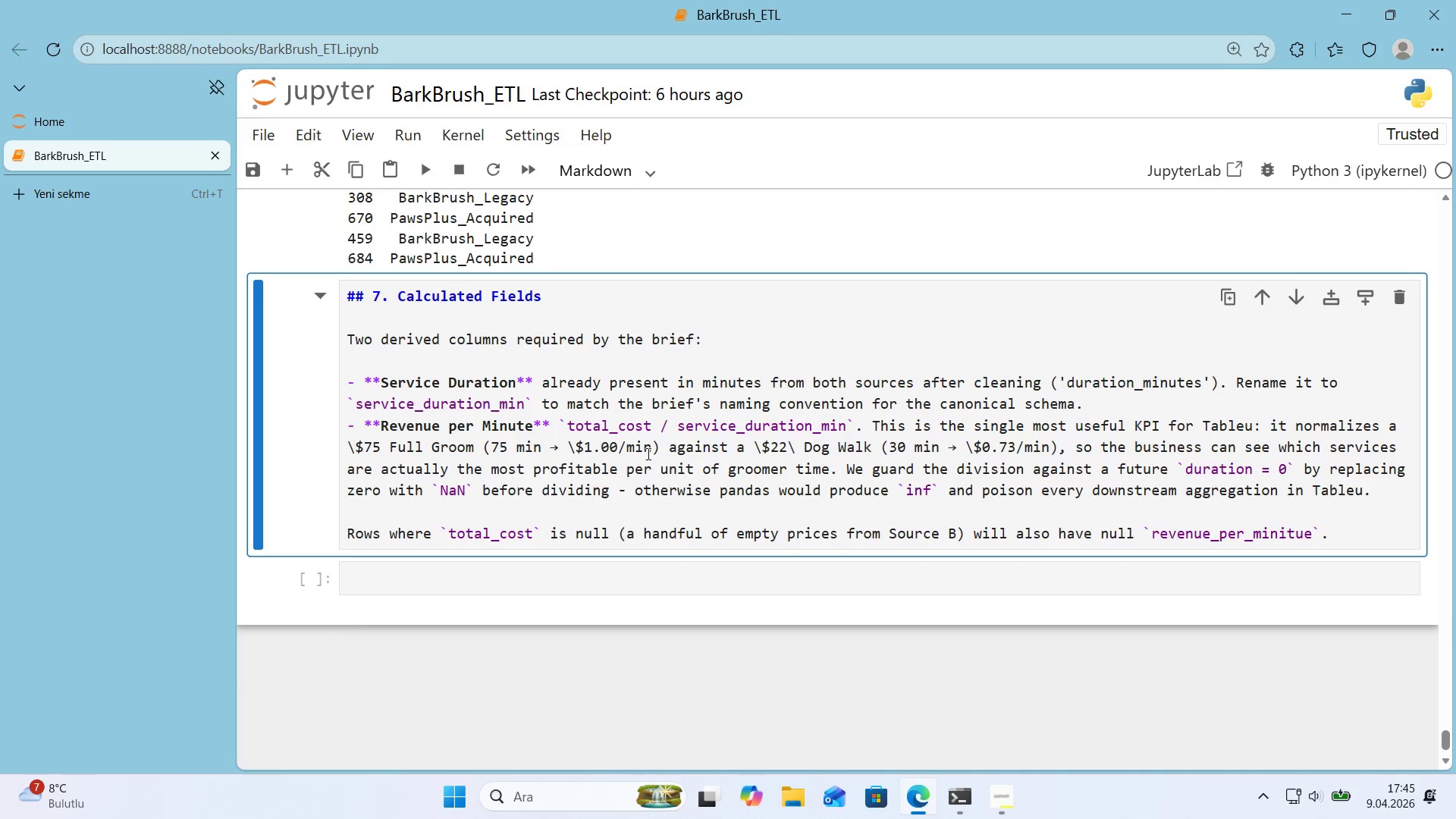 
key(Backspace)
 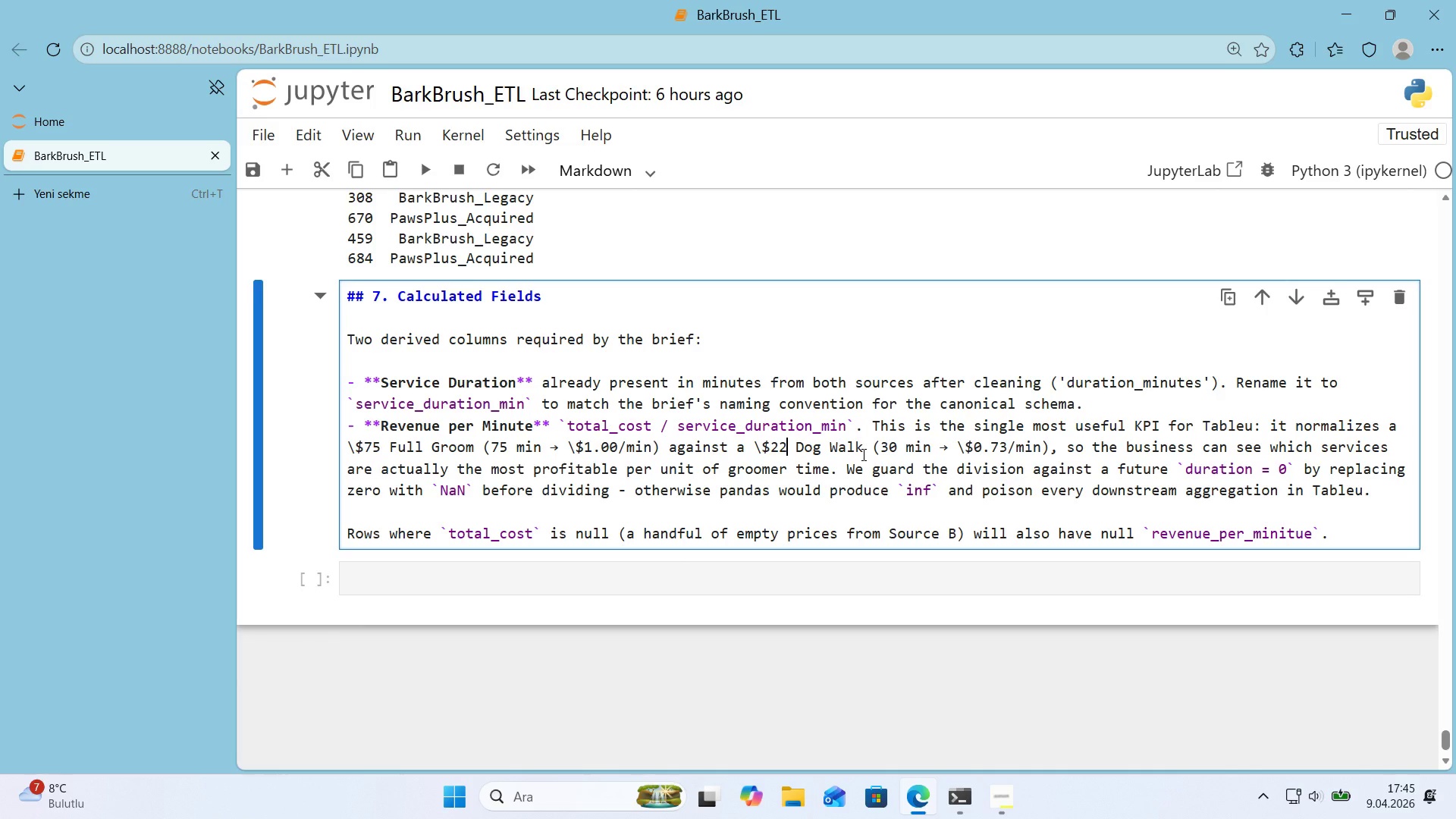 
wait(17.49)
 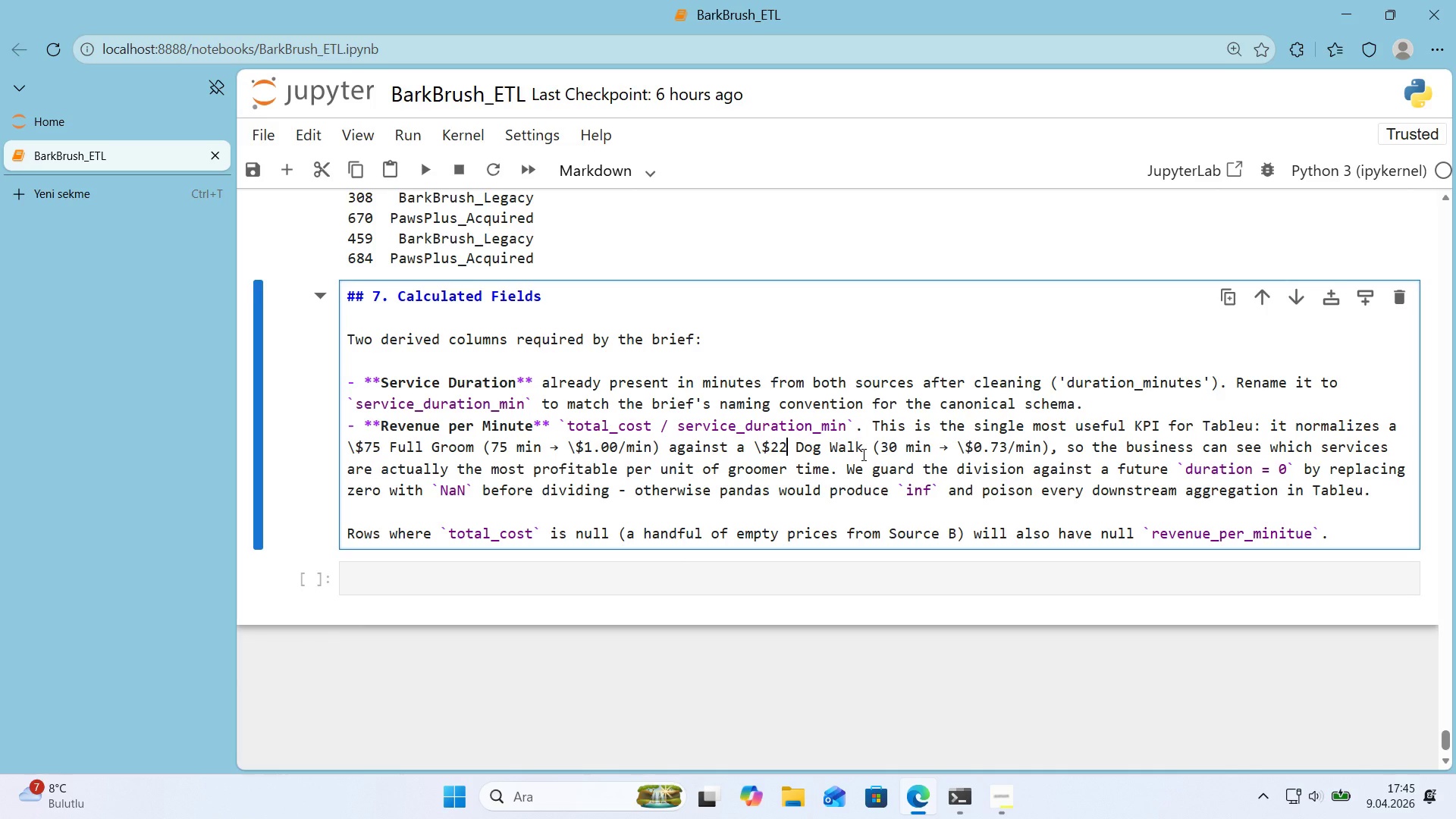 
left_click([739, 514])
 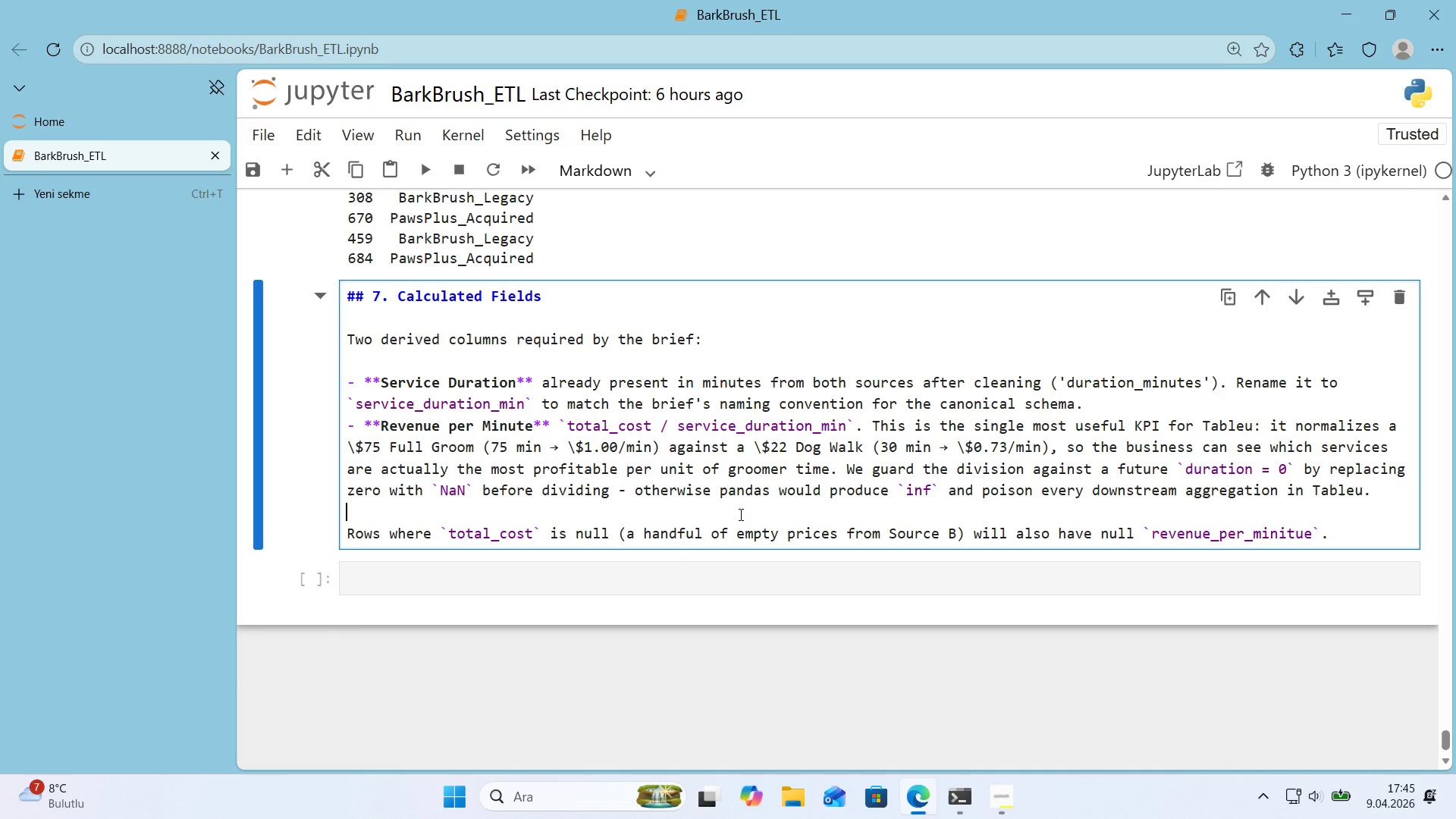 
key(Shift+Enter)
 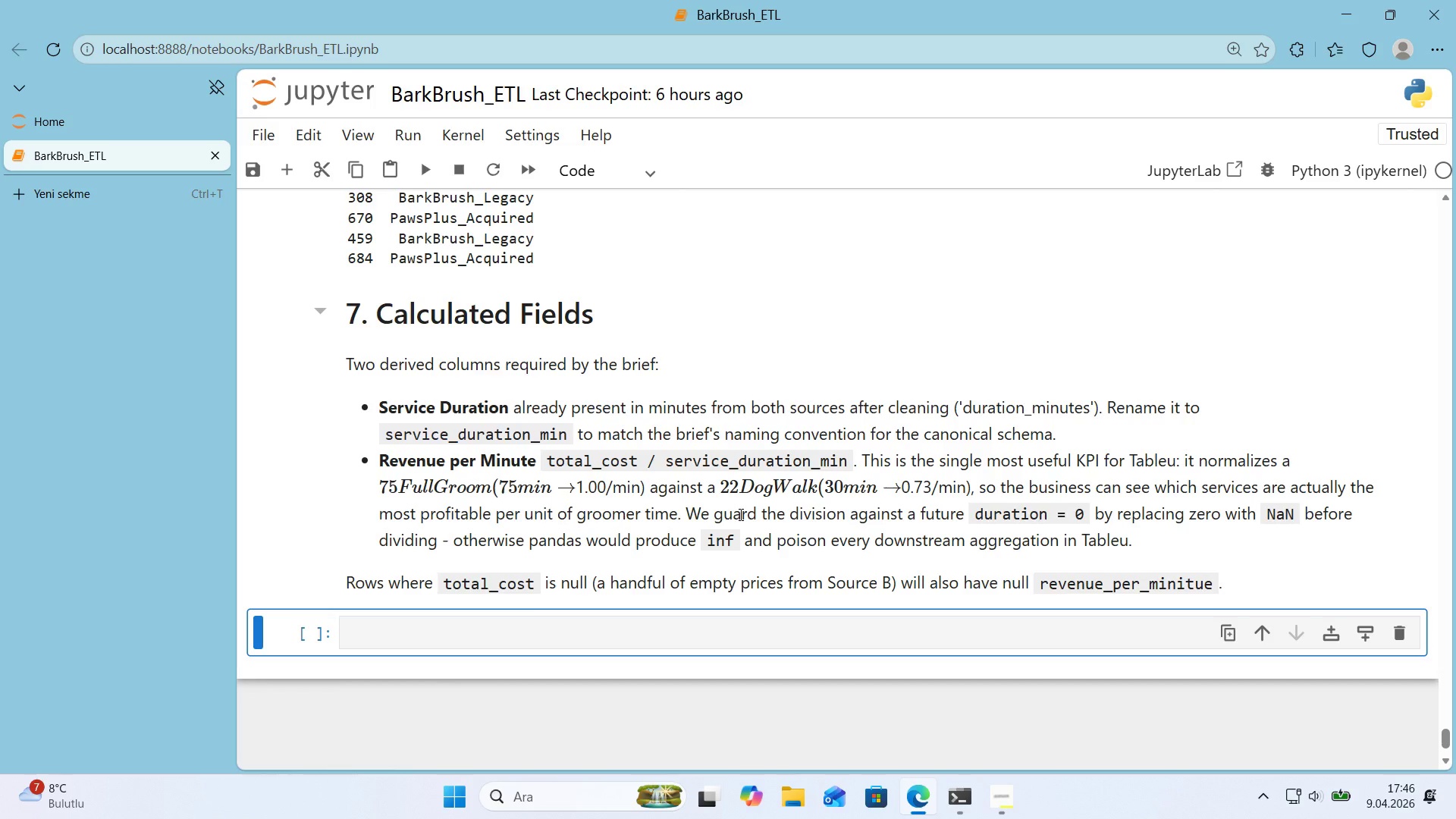 
wait(18.22)
 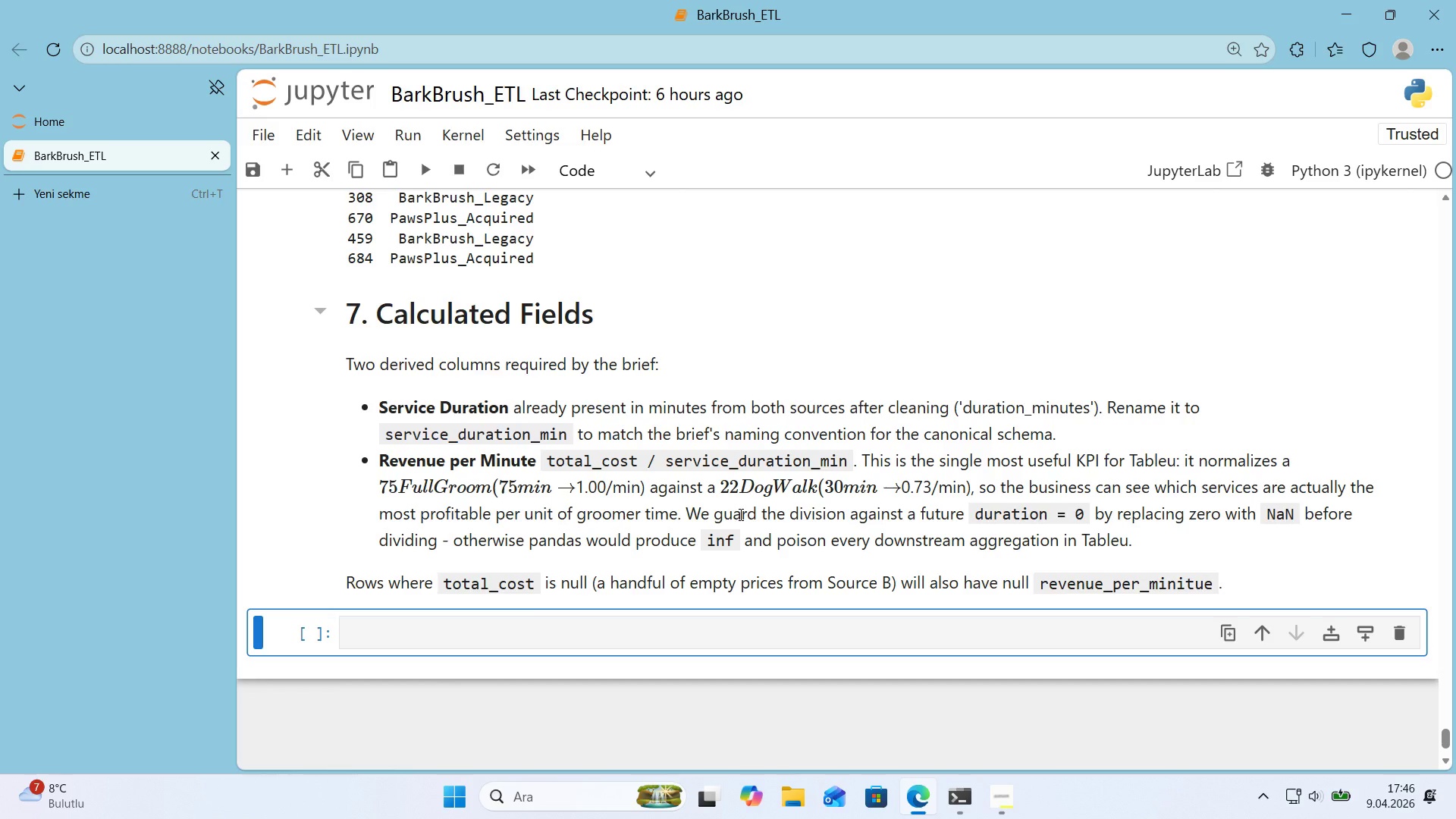 
double_click([742, 488])
 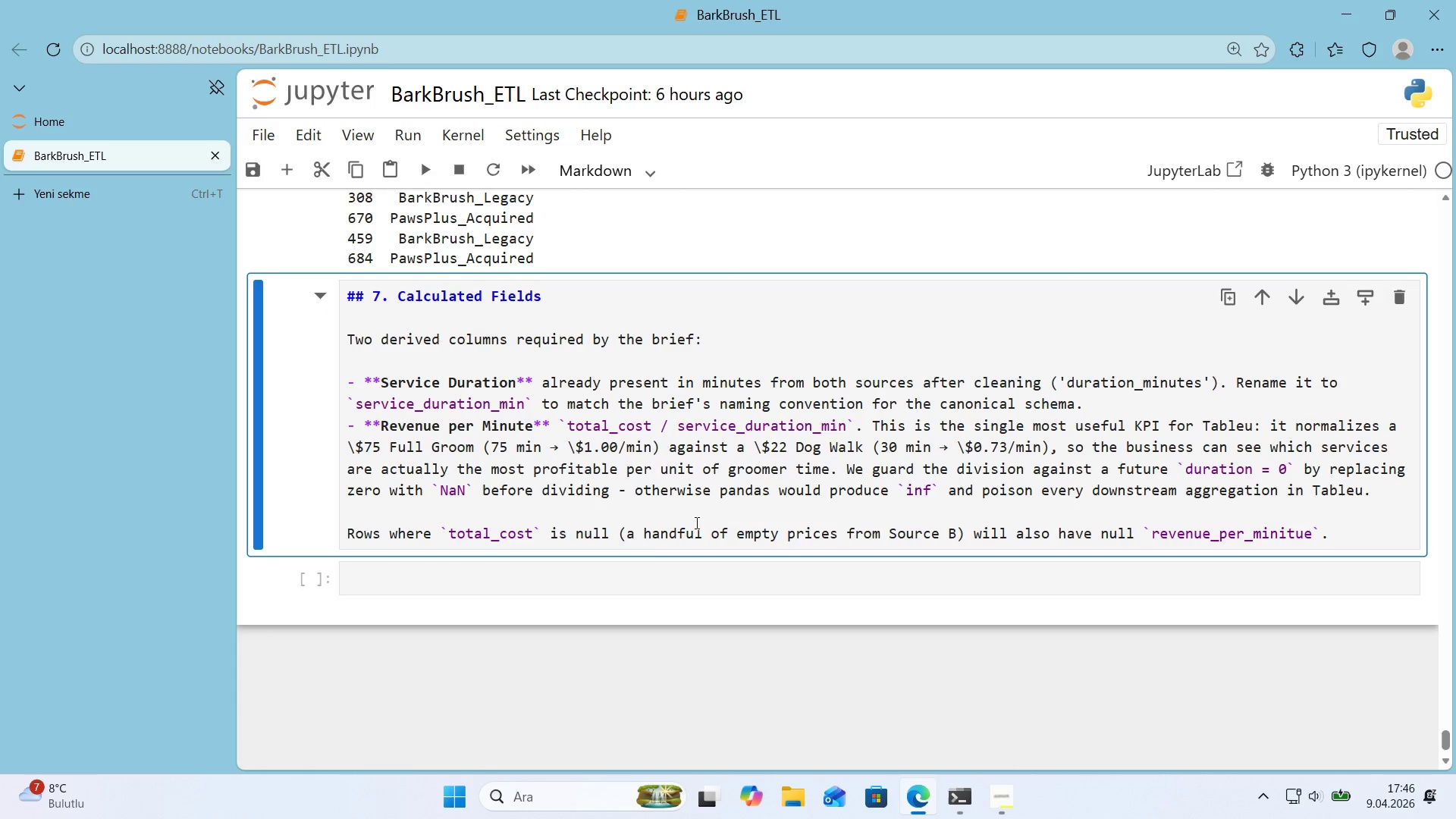 
left_click([635, 511])
 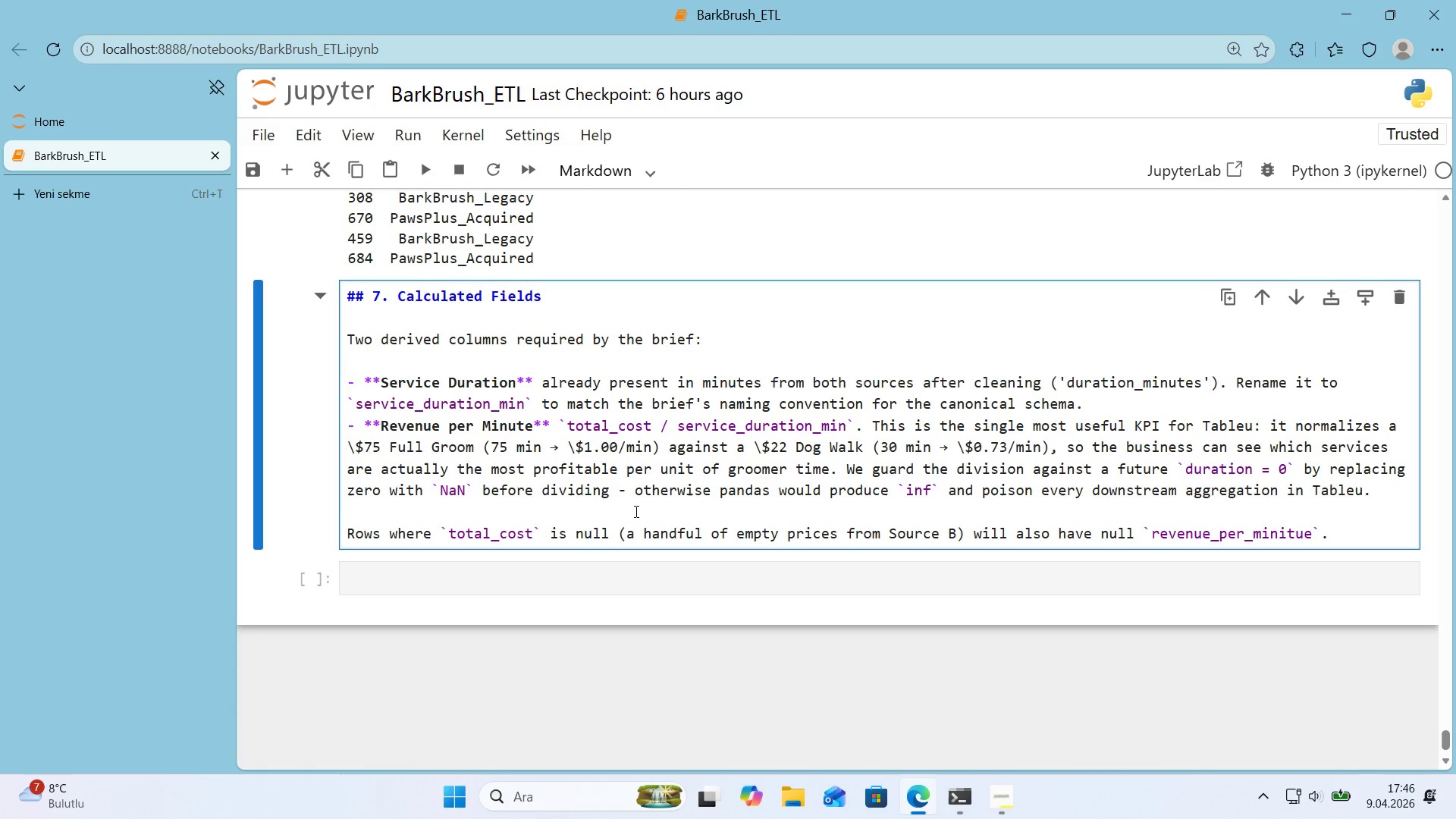 
key(Shift+Enter)
 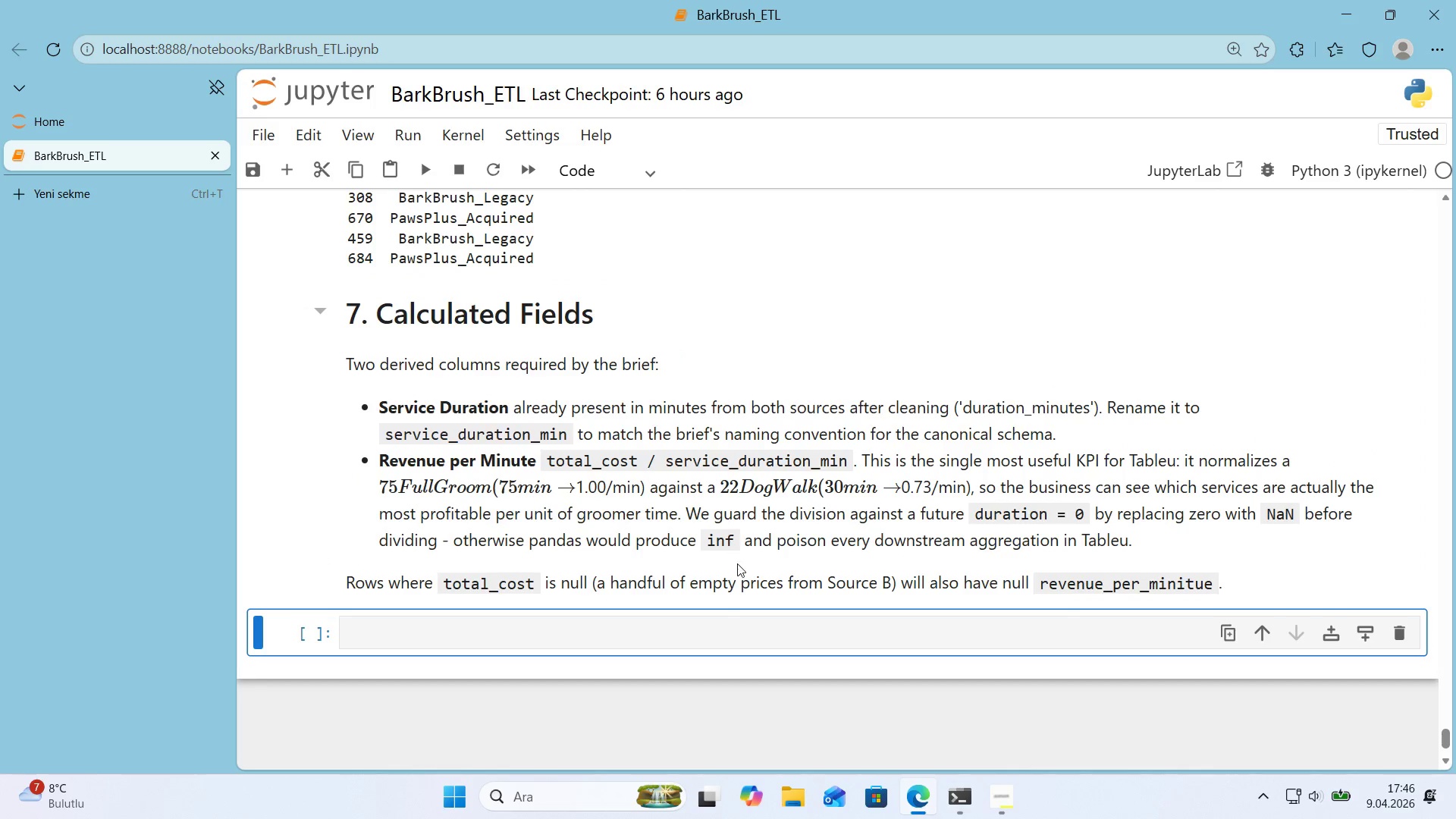 
double_click([715, 535])
 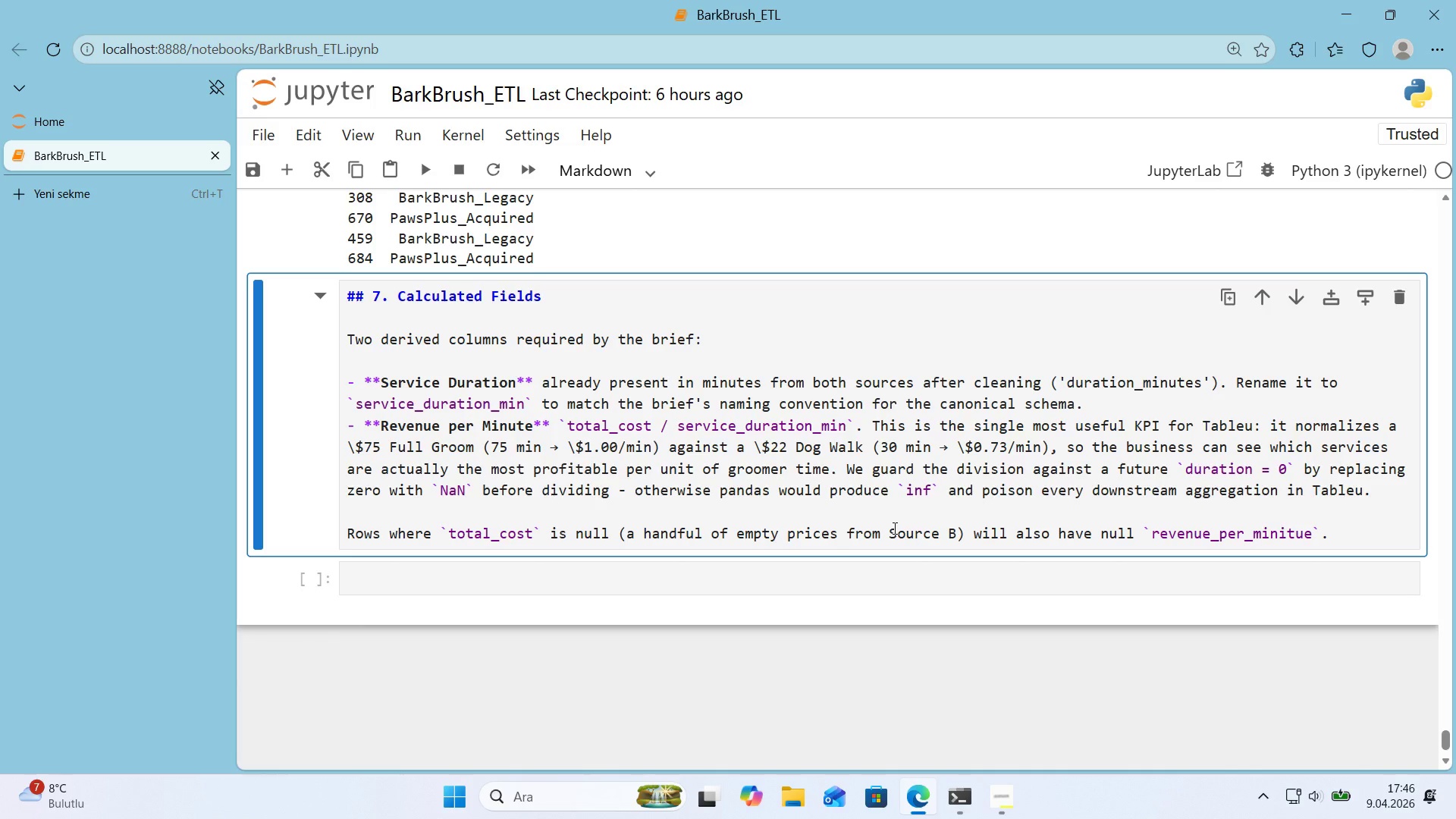 
wait(30.27)
 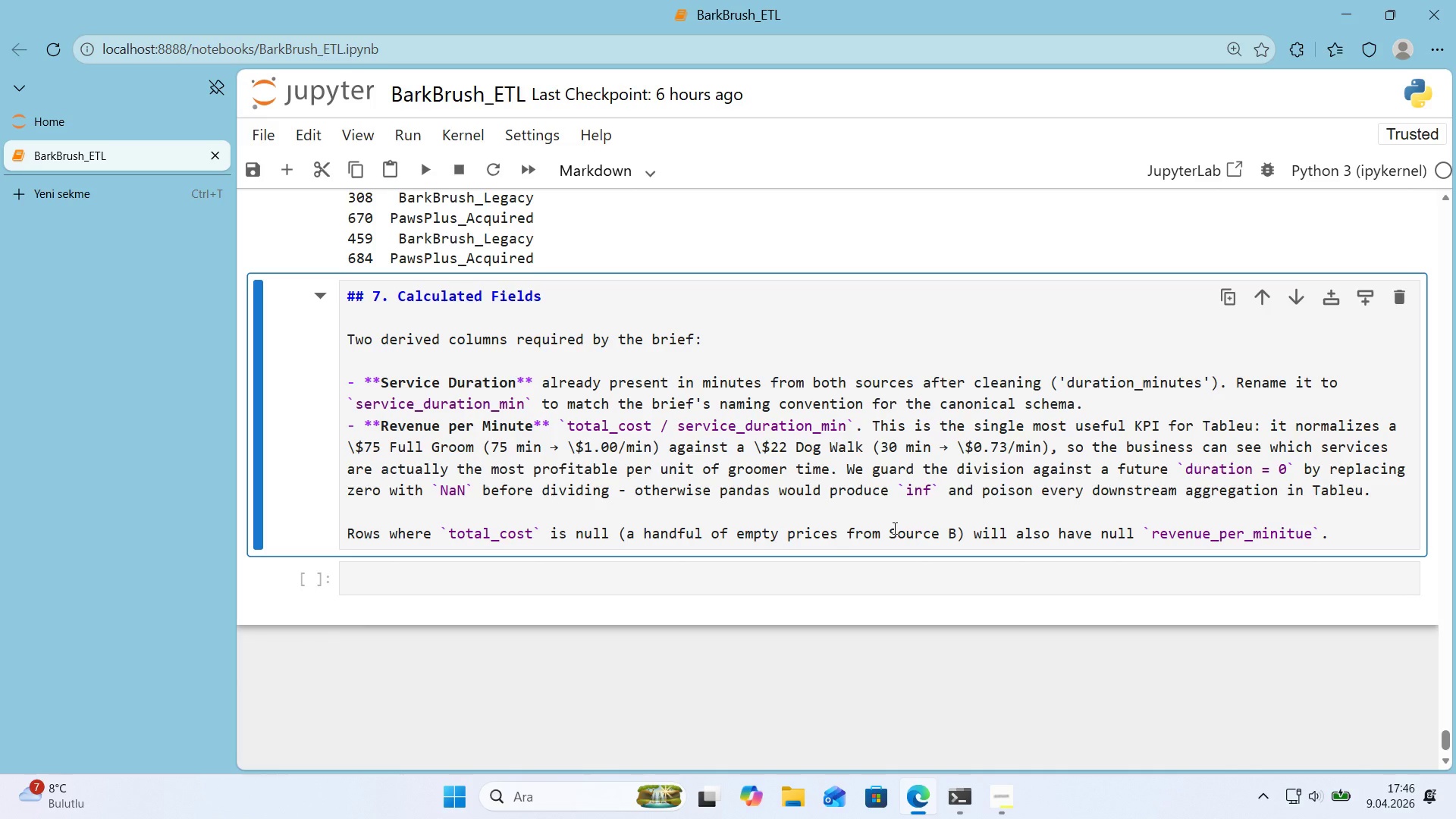 
left_click([795, 519])
 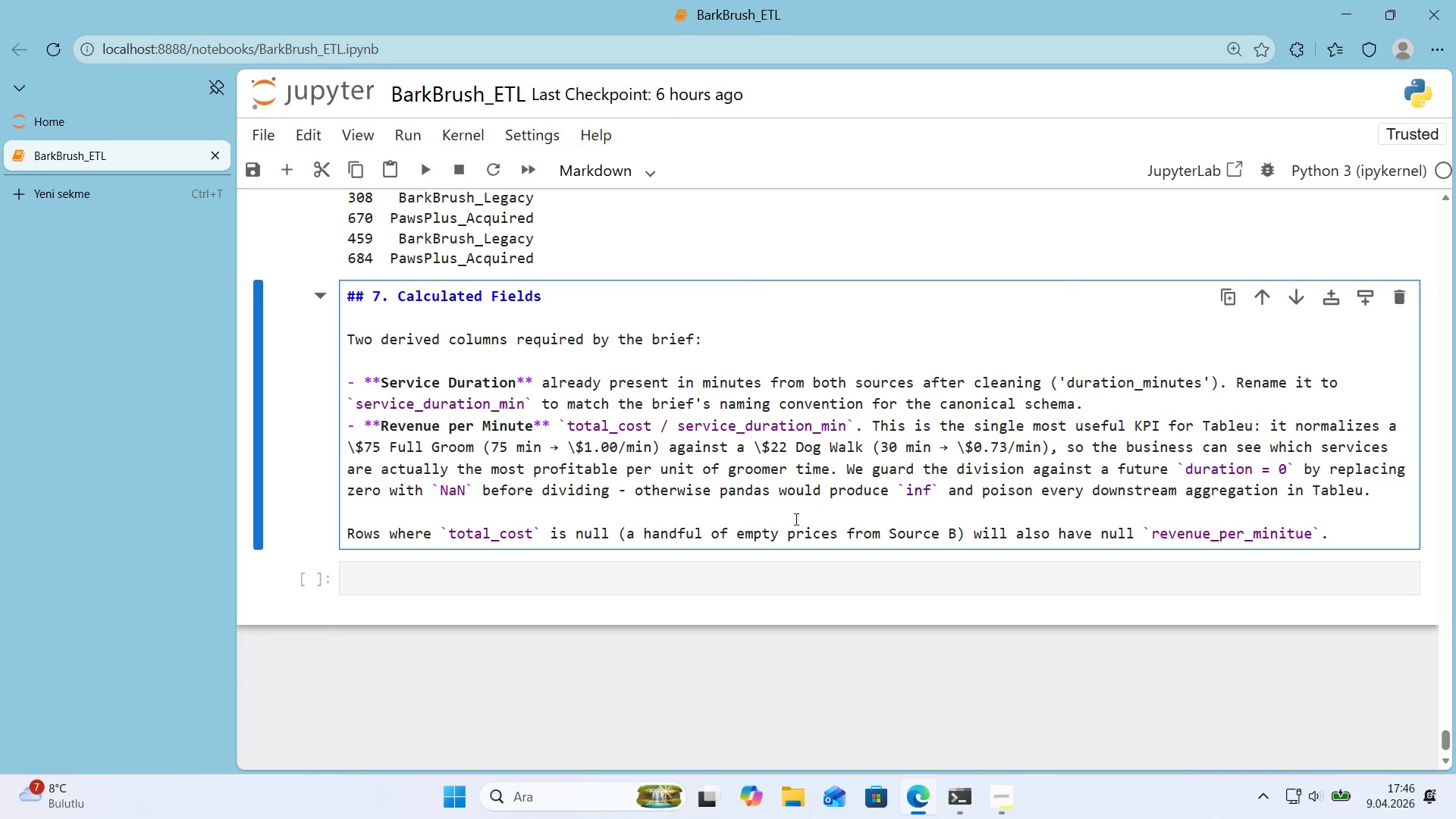 
key(Shift+ShiftLeft)
 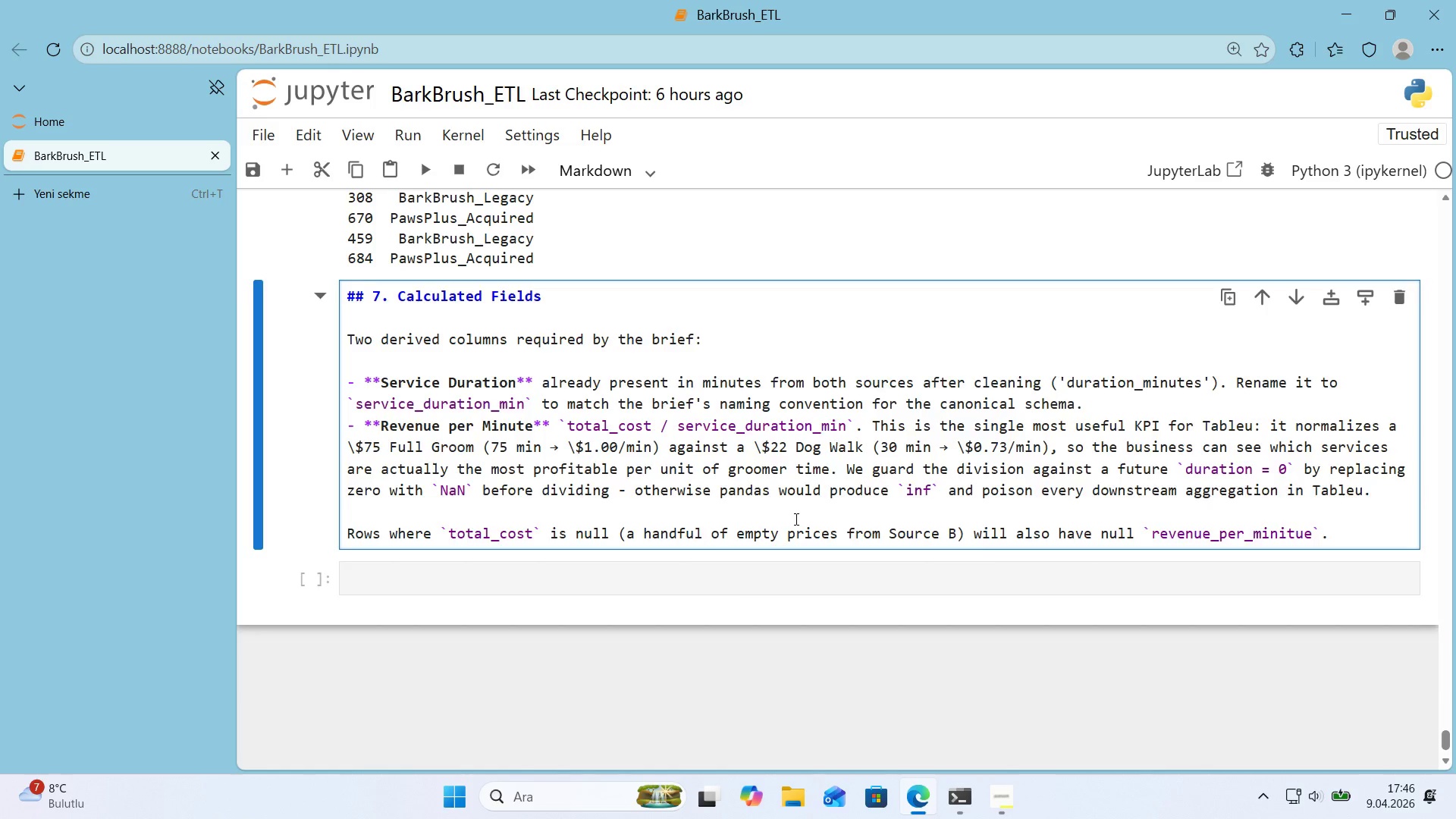 
key(Shift+Enter)
 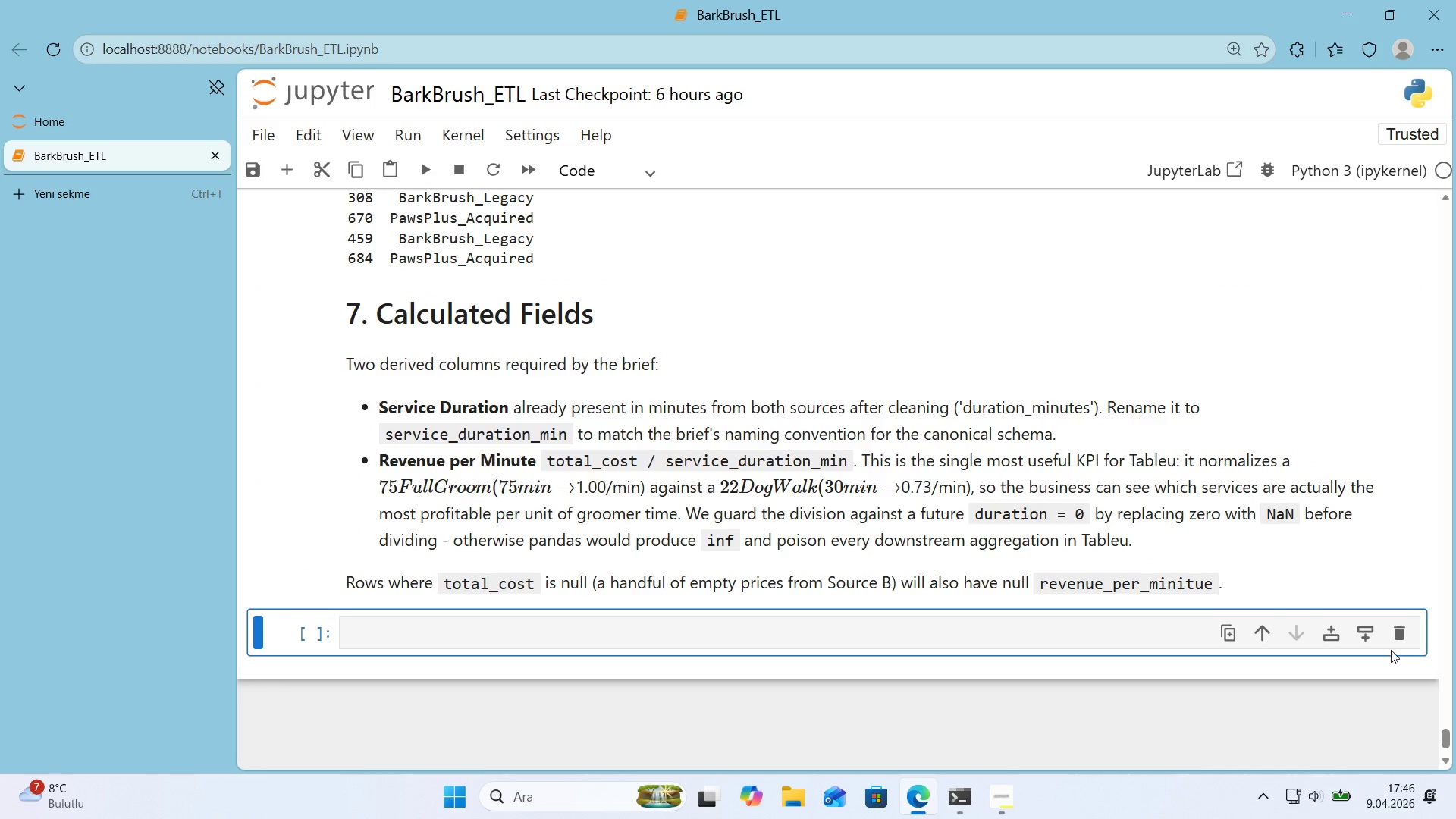 